 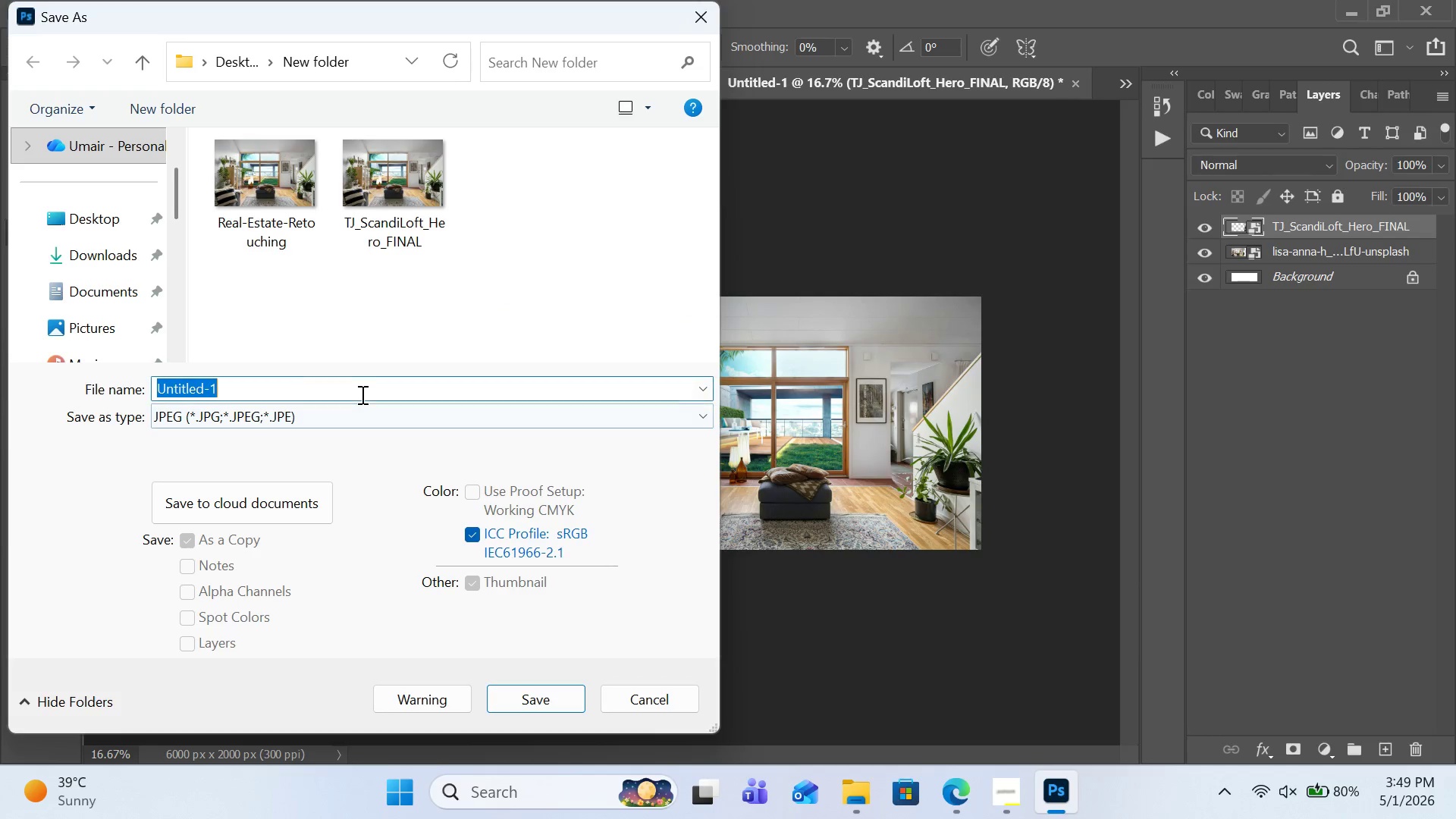 
key(Control+V)
 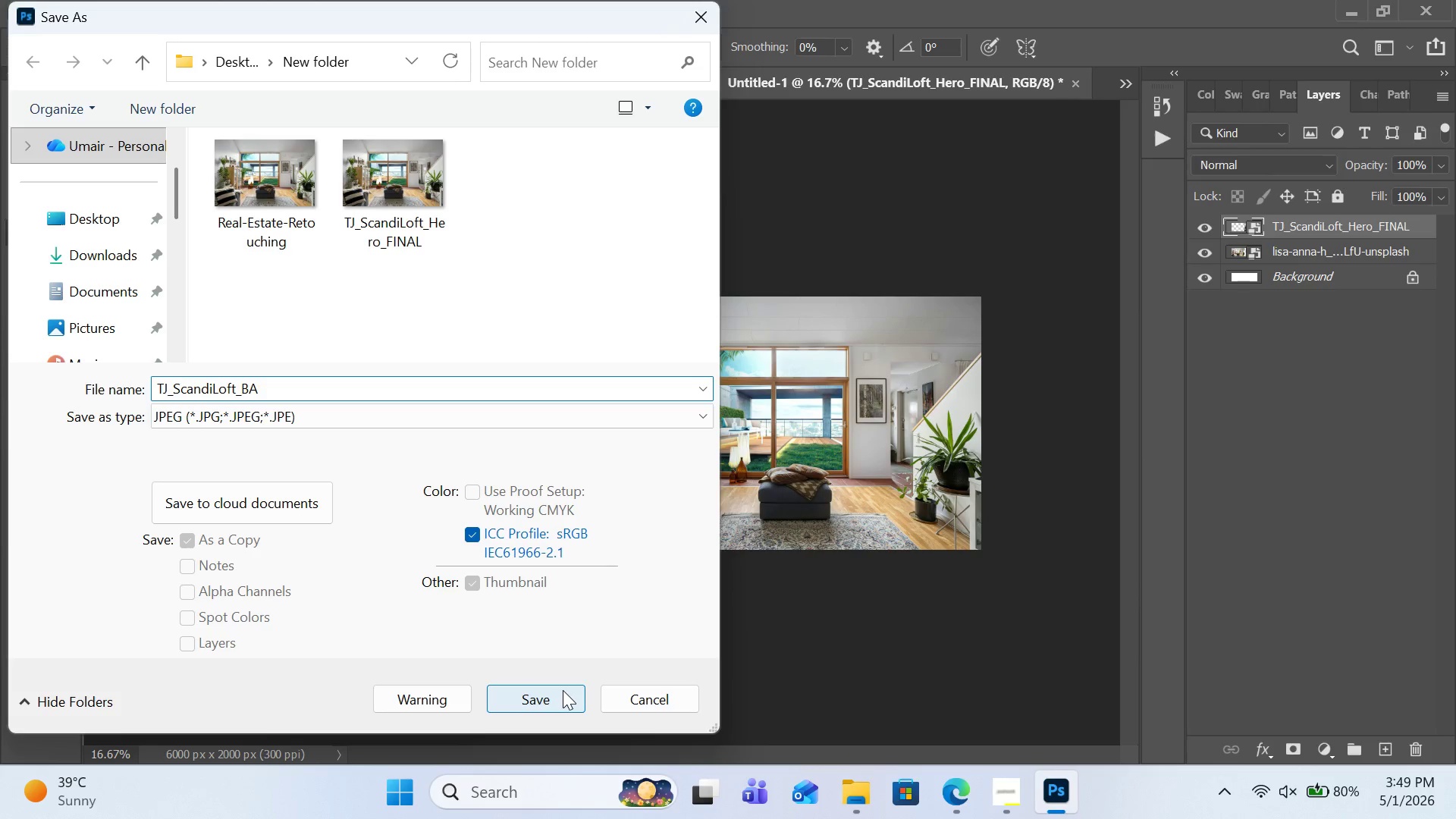 
left_click([563, 690])
 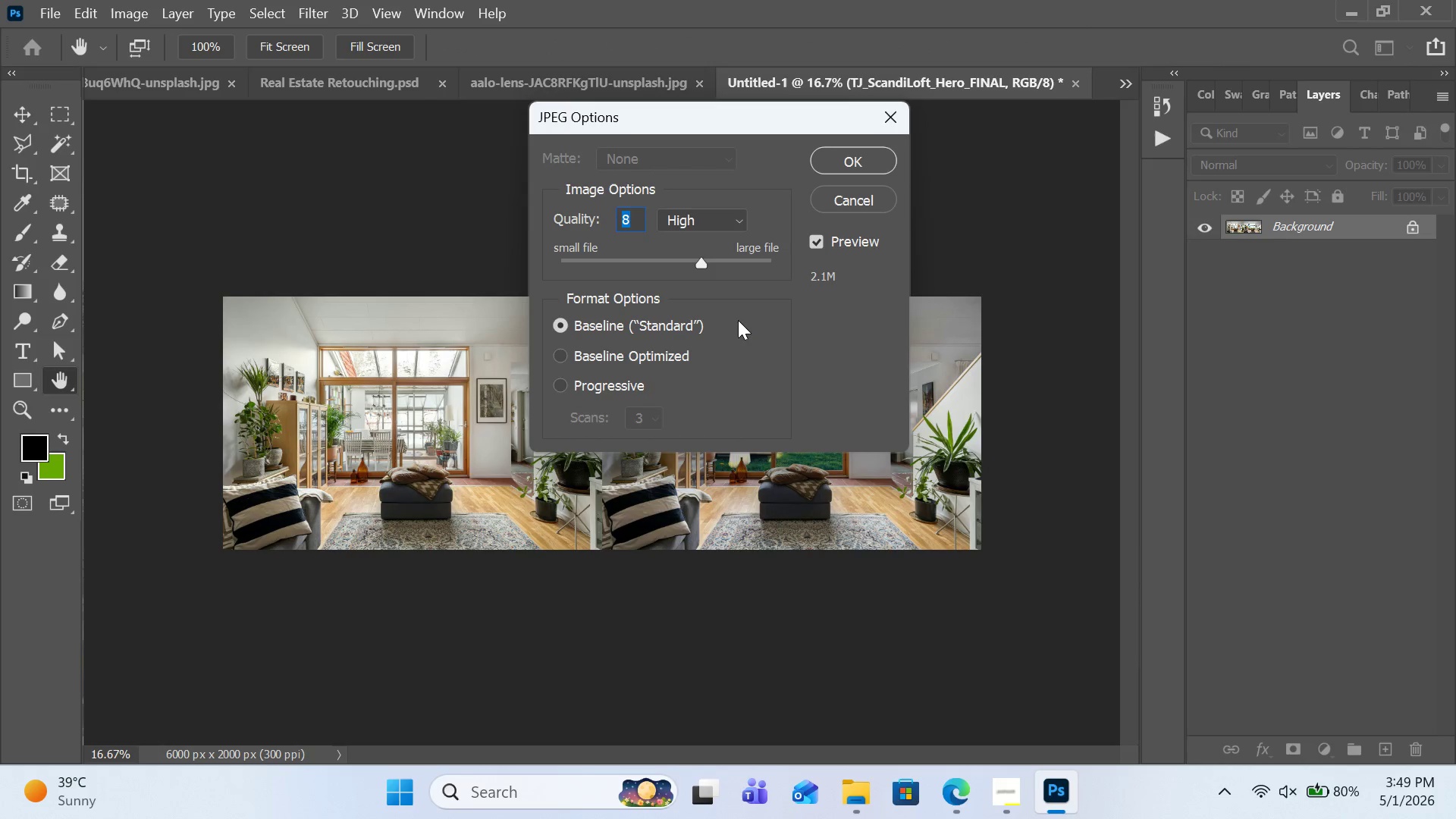 
left_click([752, 263])
 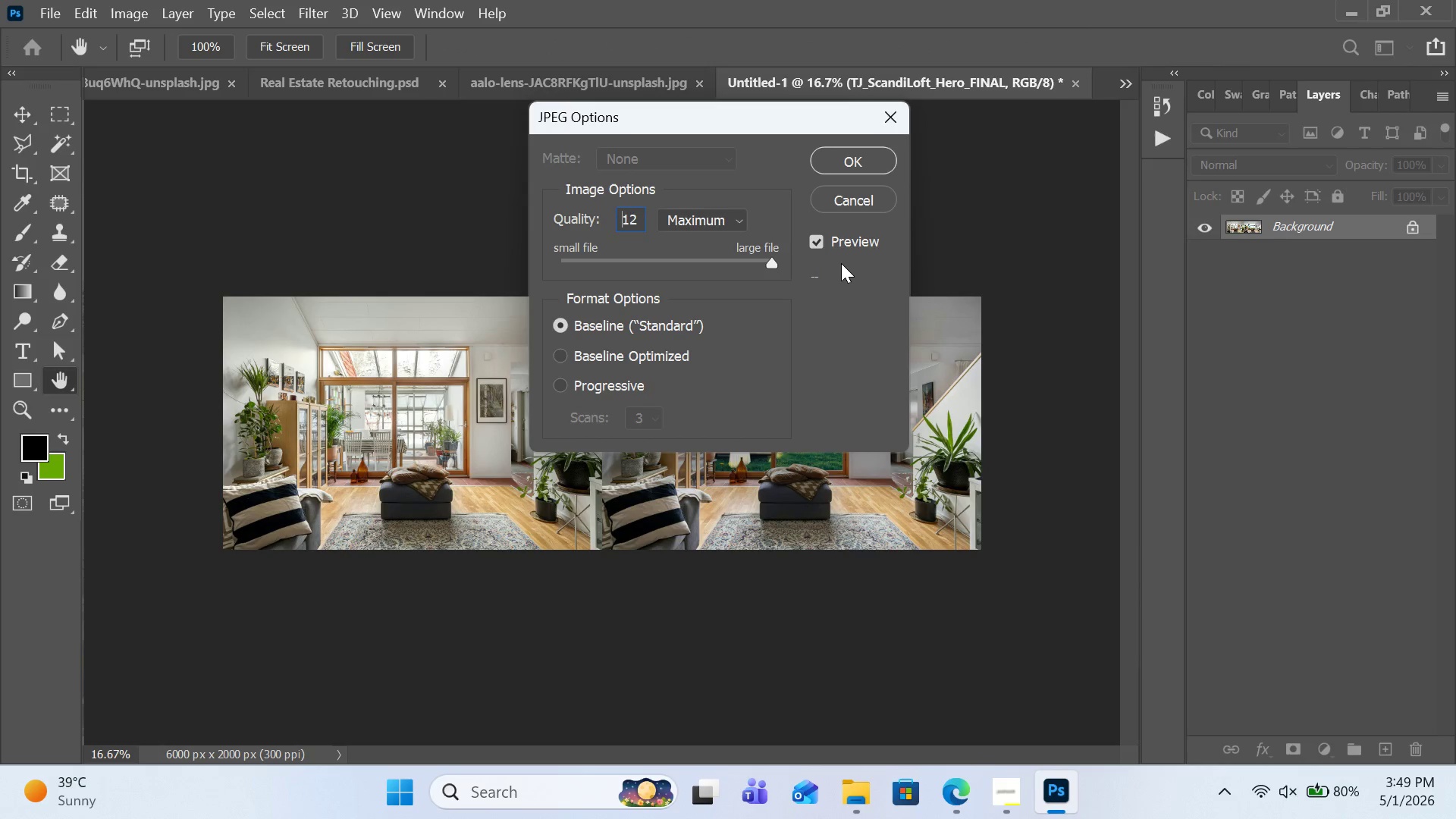 
left_click_drag(start_coordinate=[757, 263], to_coordinate=[841, 263])
 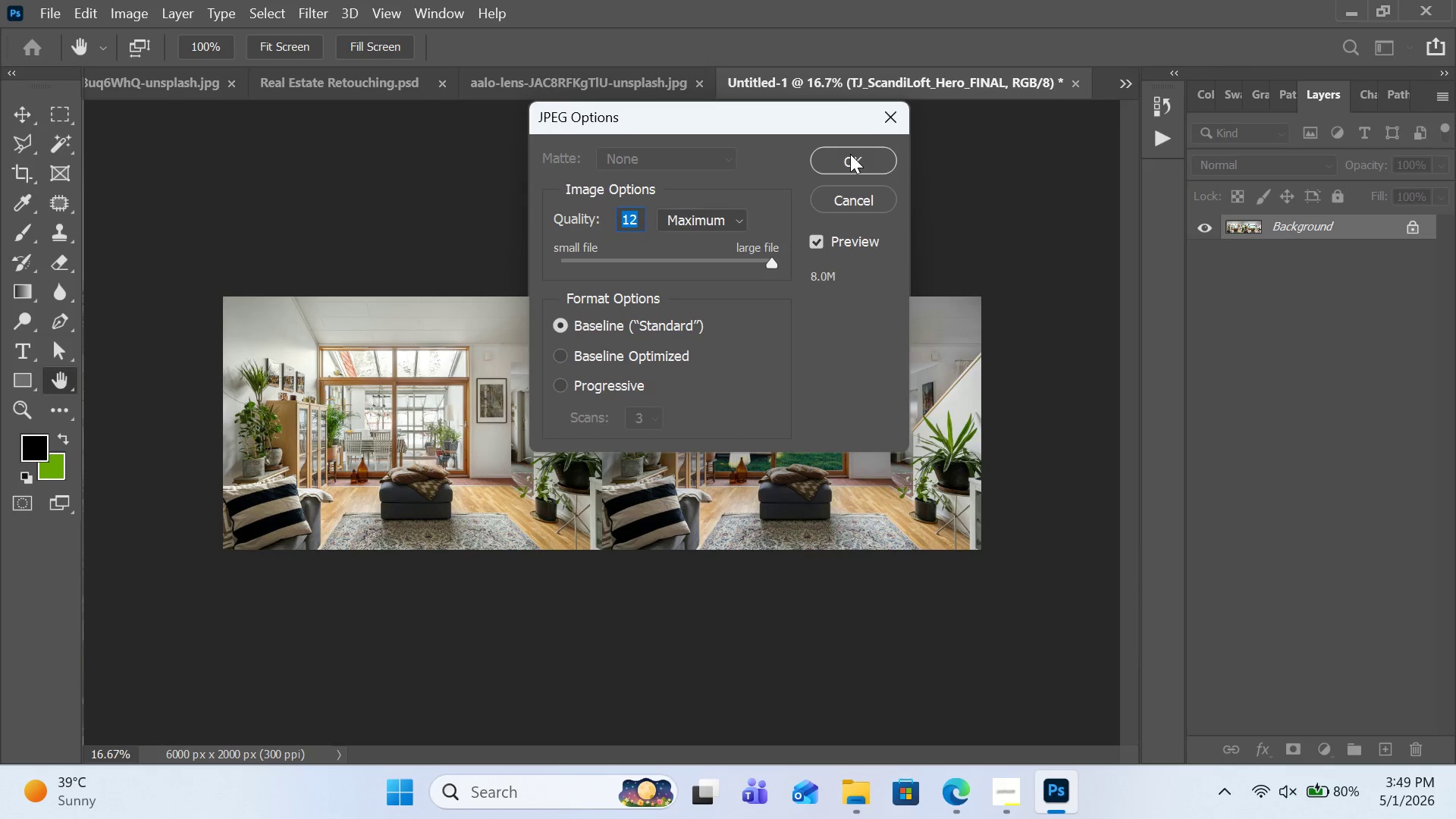 